 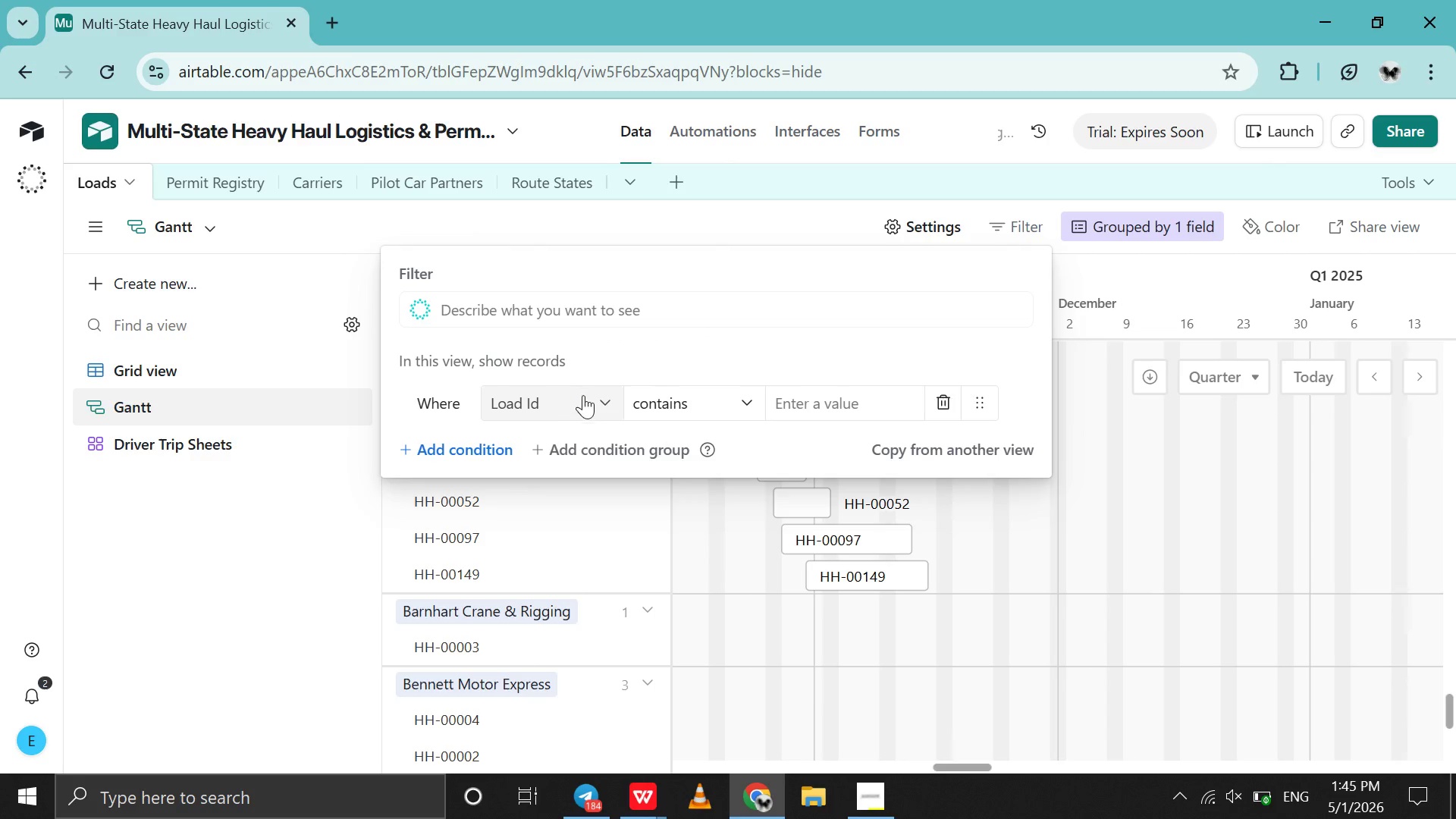 
left_click([596, 400])
 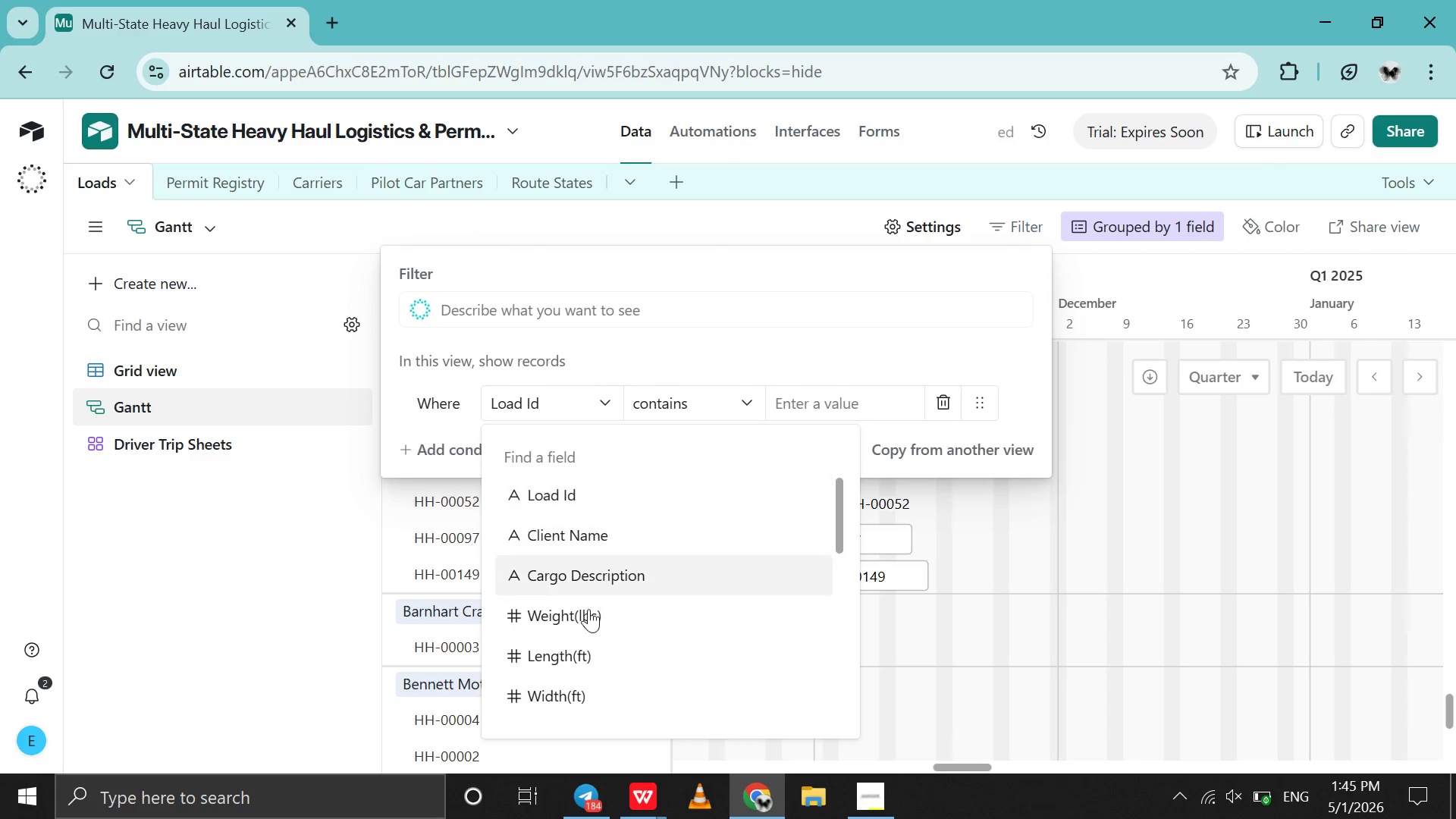 
left_click([588, 618])
 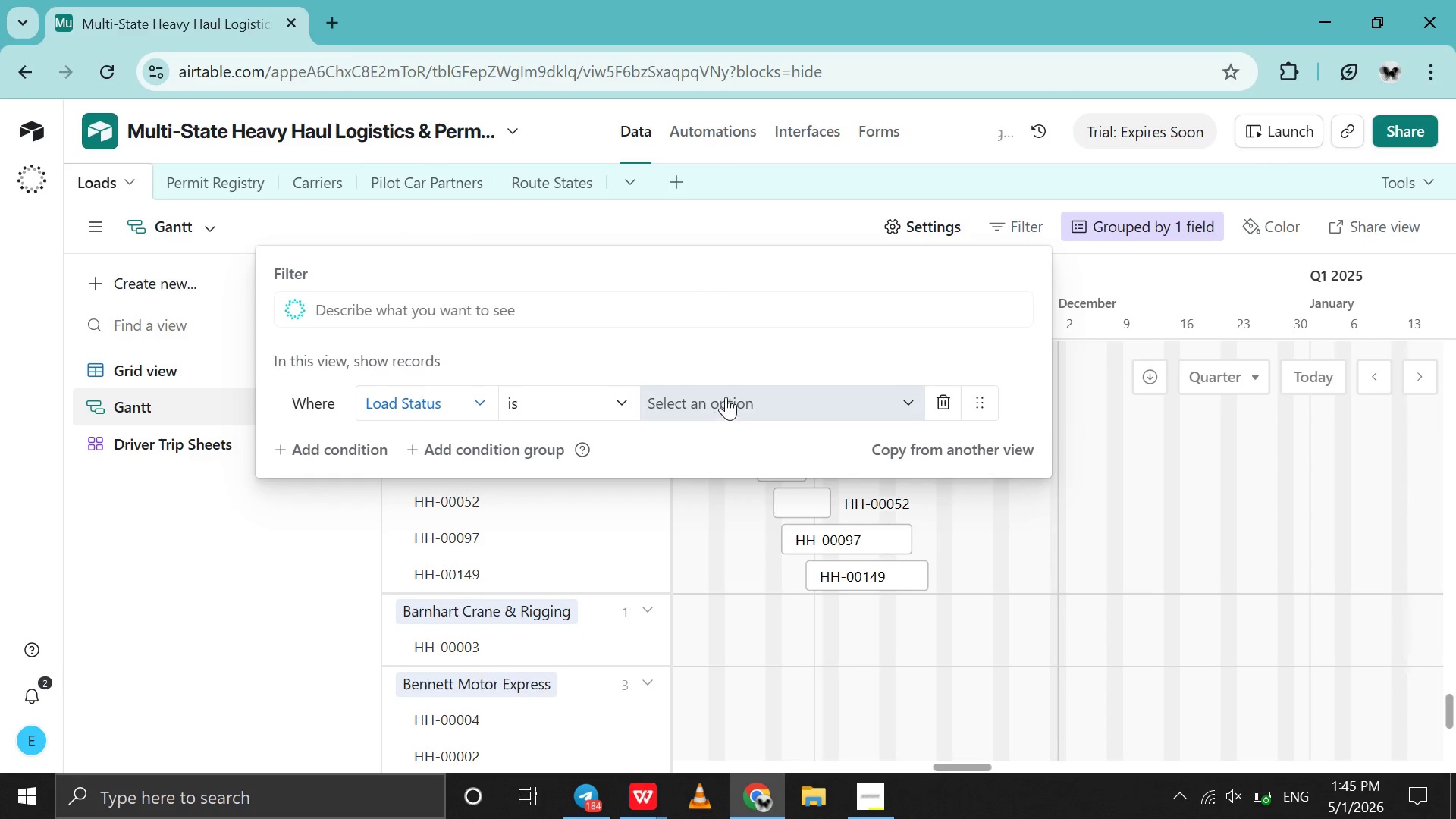 
scroll: coordinate [588, 618], scroll_direction: down, amount: 8.0
 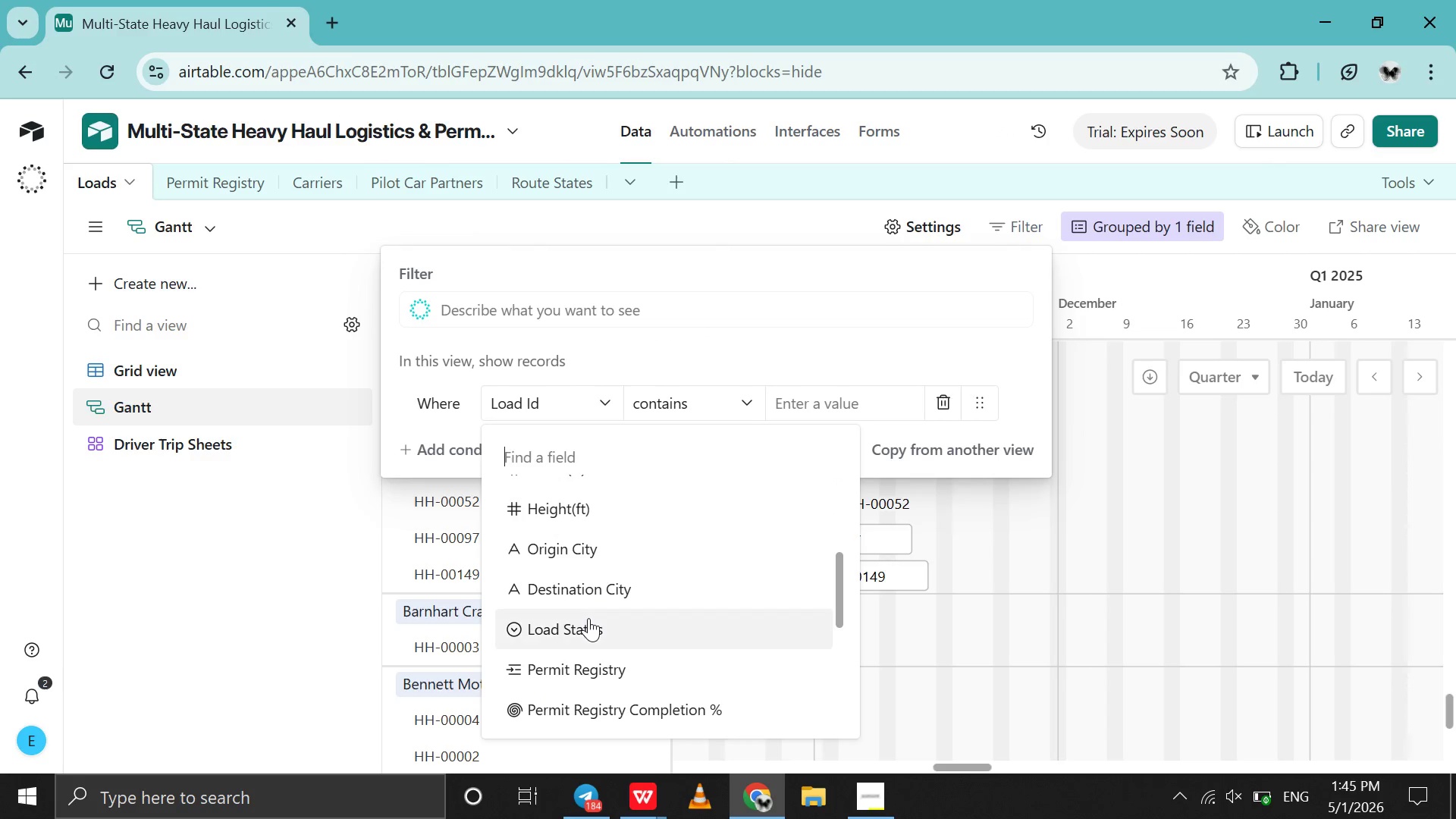 
left_click([727, 396])
 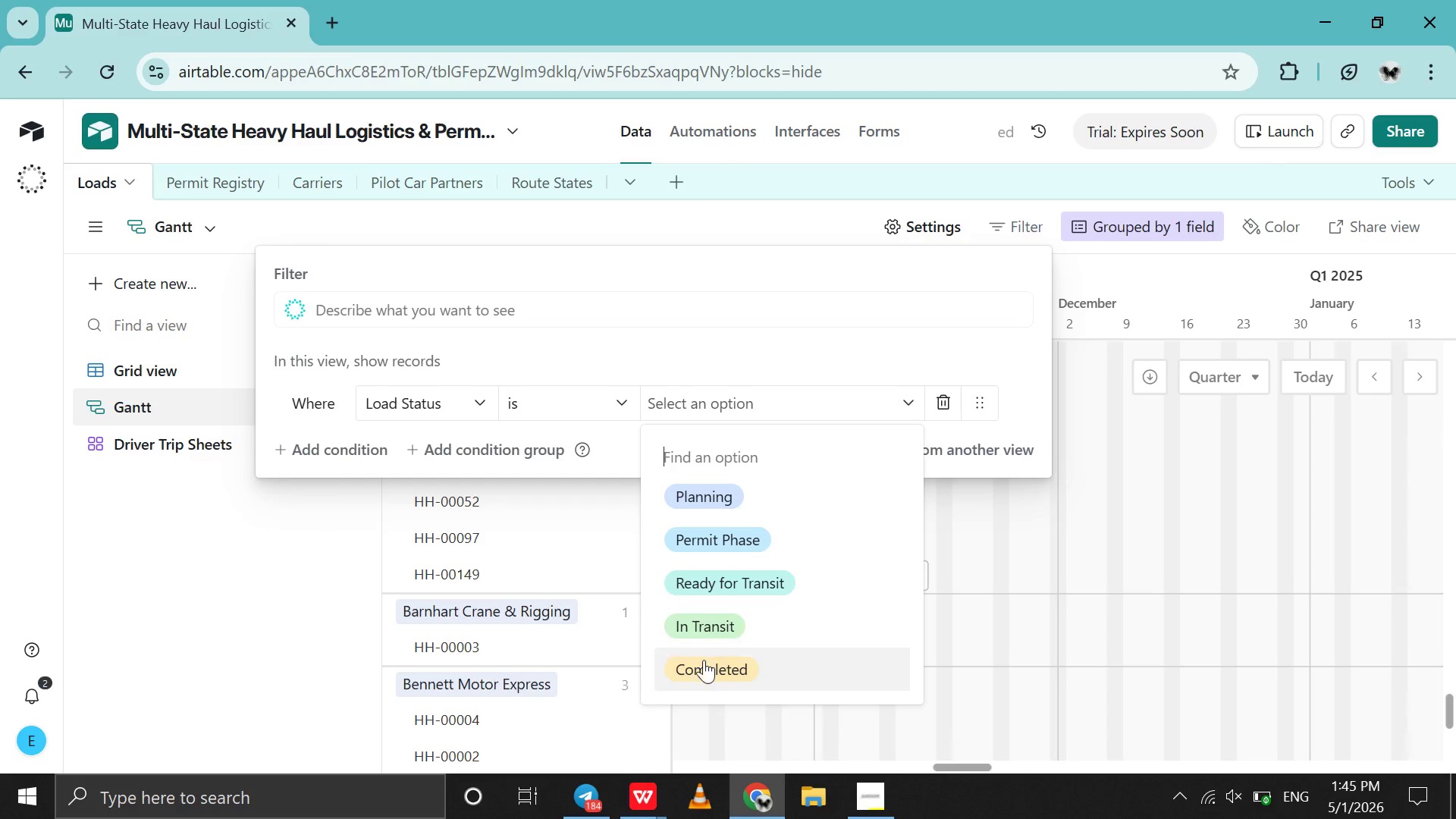 
left_click([703, 661])
 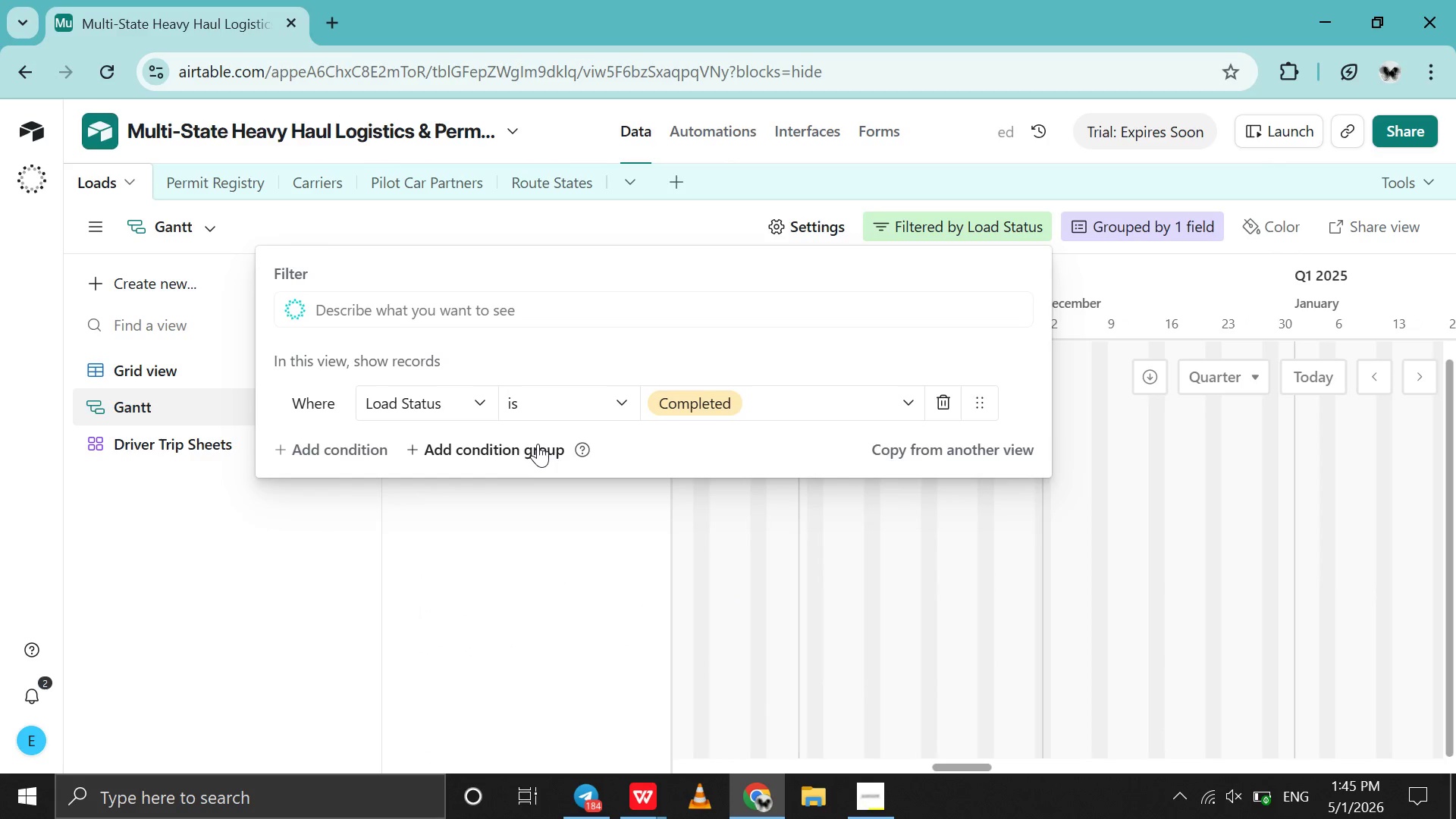 
left_click([549, 412])
 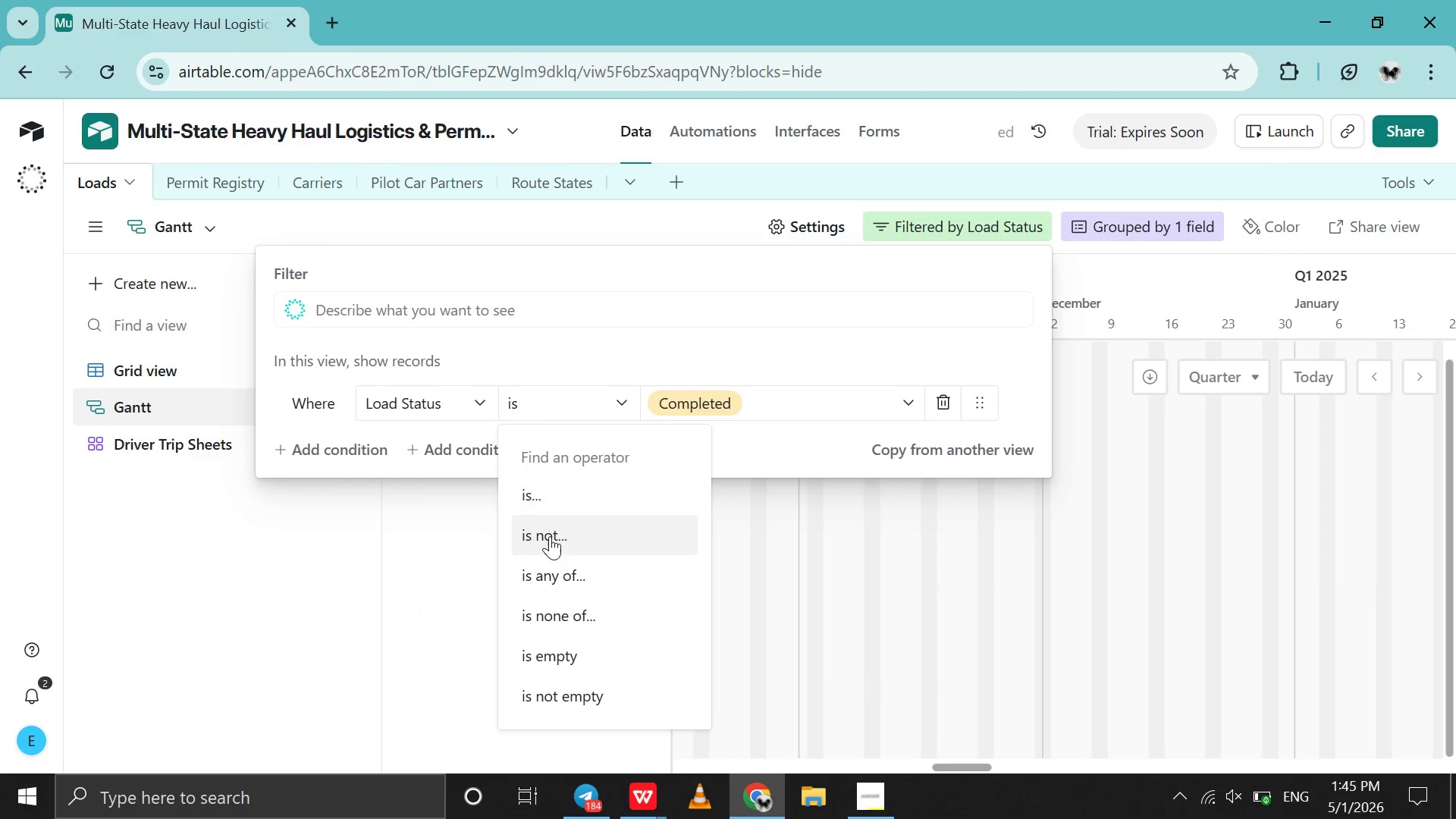 
left_click([550, 536])
 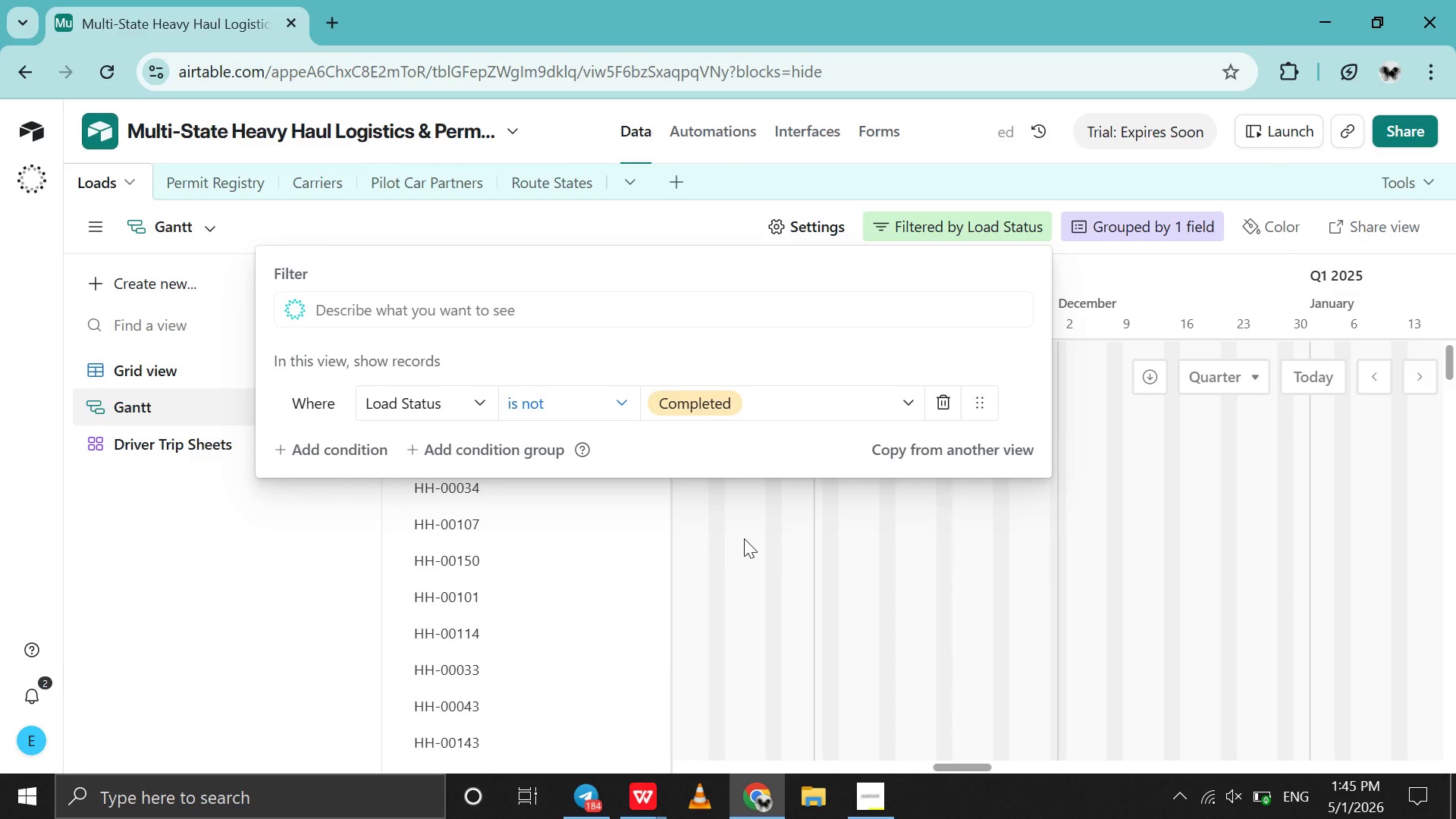 
left_click([744, 538])
 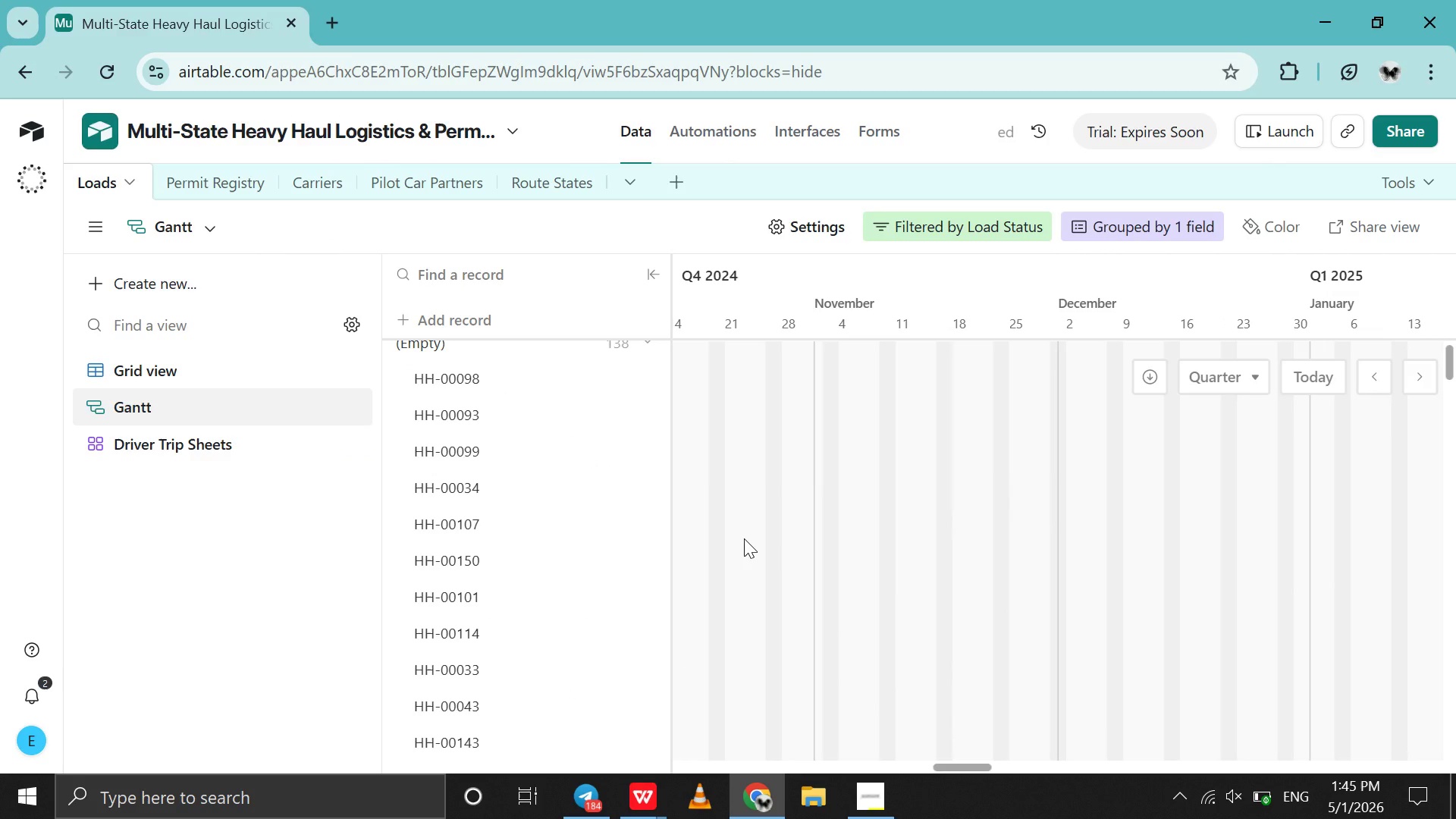 
scroll: coordinate [744, 538], scroll_direction: down, amount: 15.0
 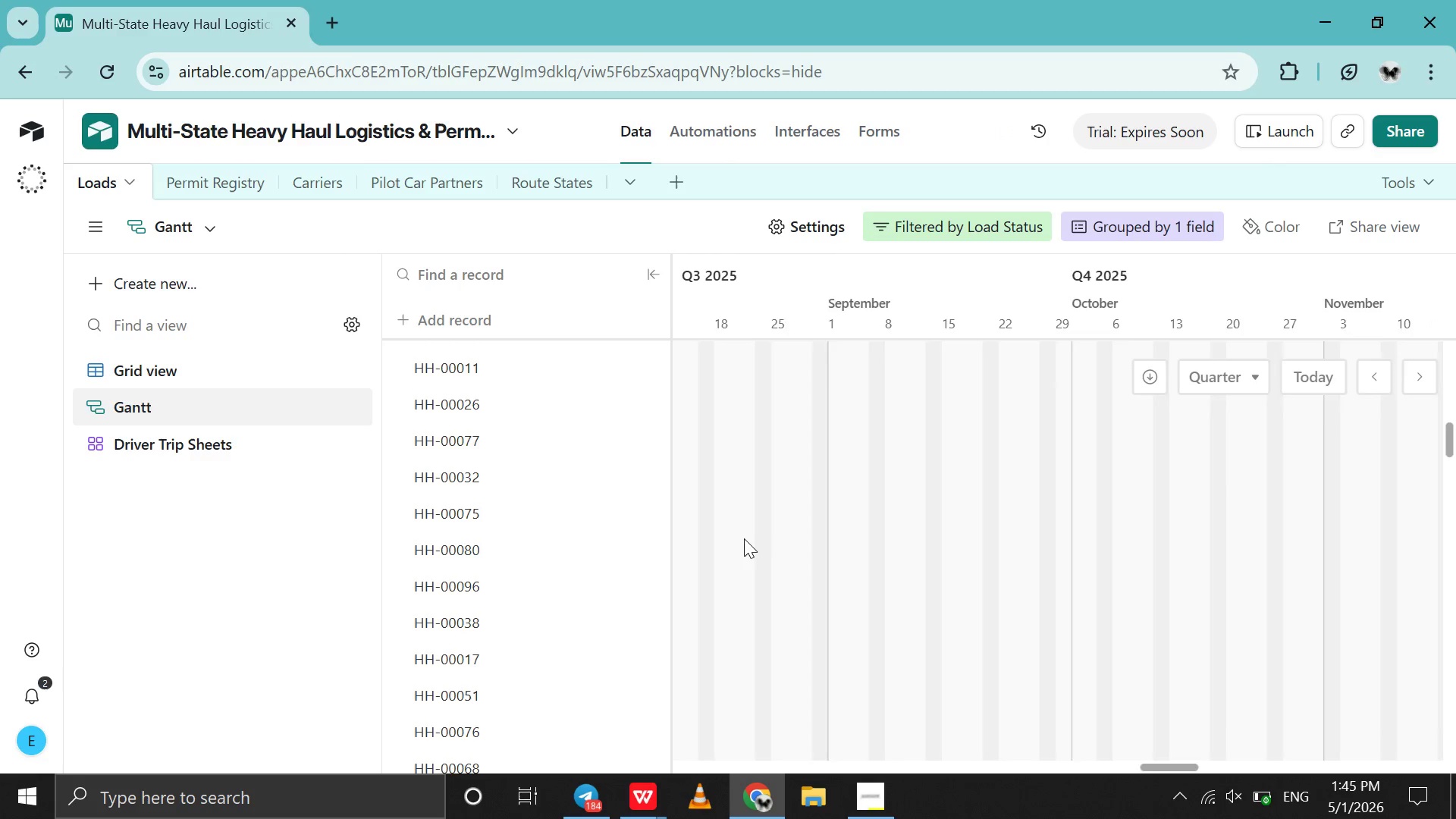 
scroll: coordinate [744, 538], scroll_direction: up, amount: 89.0
 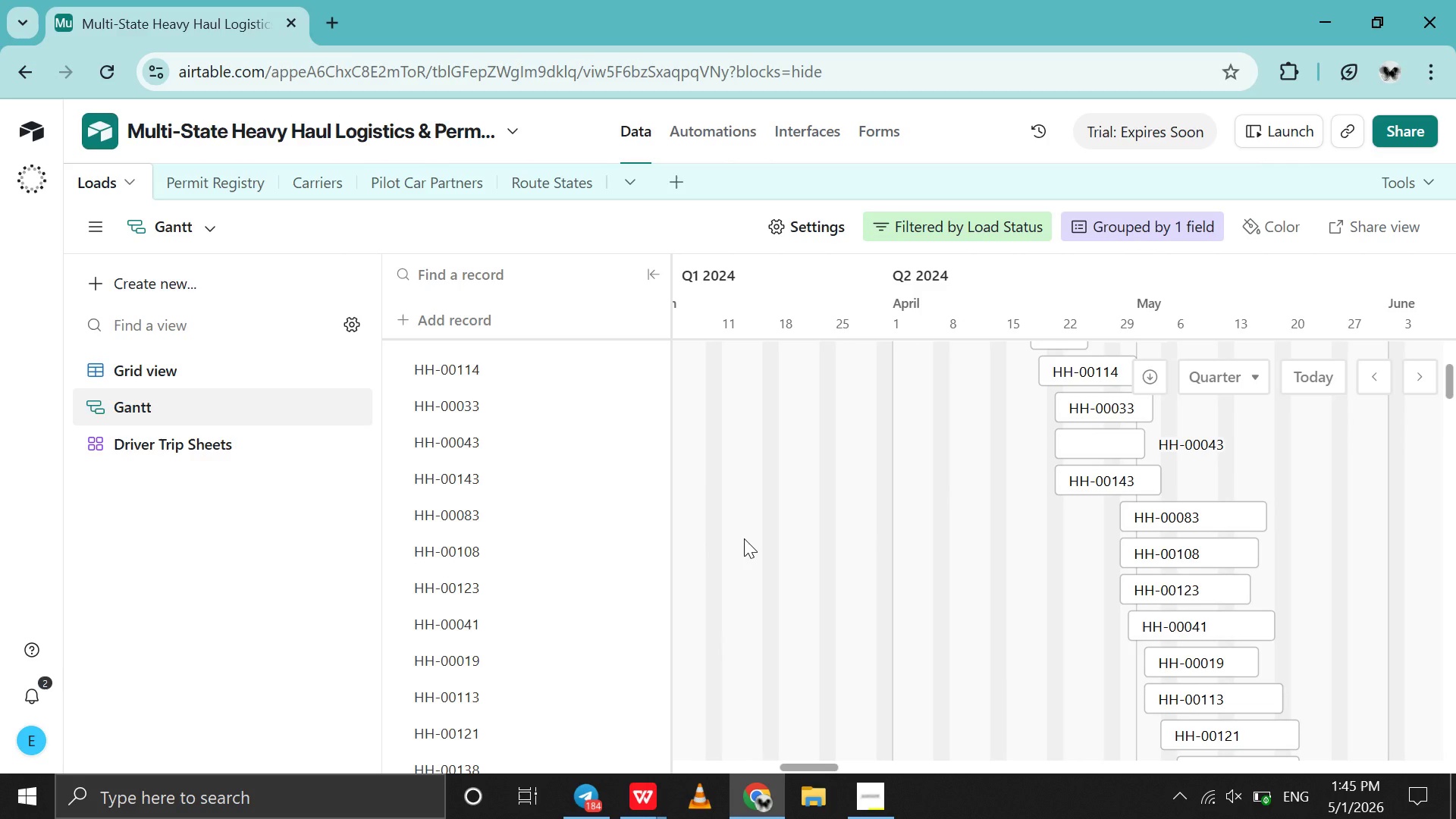 
scroll: coordinate [744, 538], scroll_direction: down, amount: 2.0
 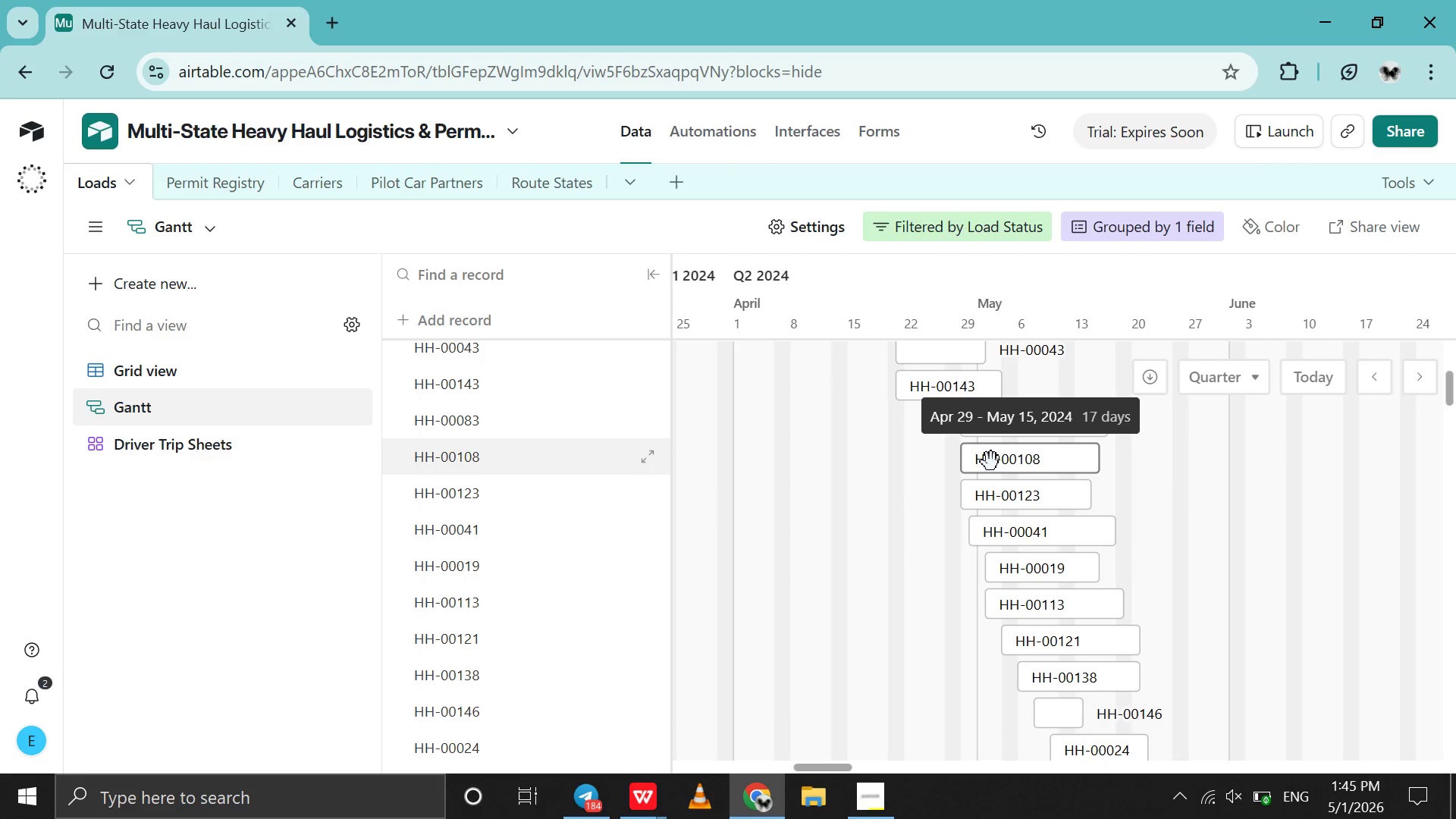 
left_click([993, 471])
 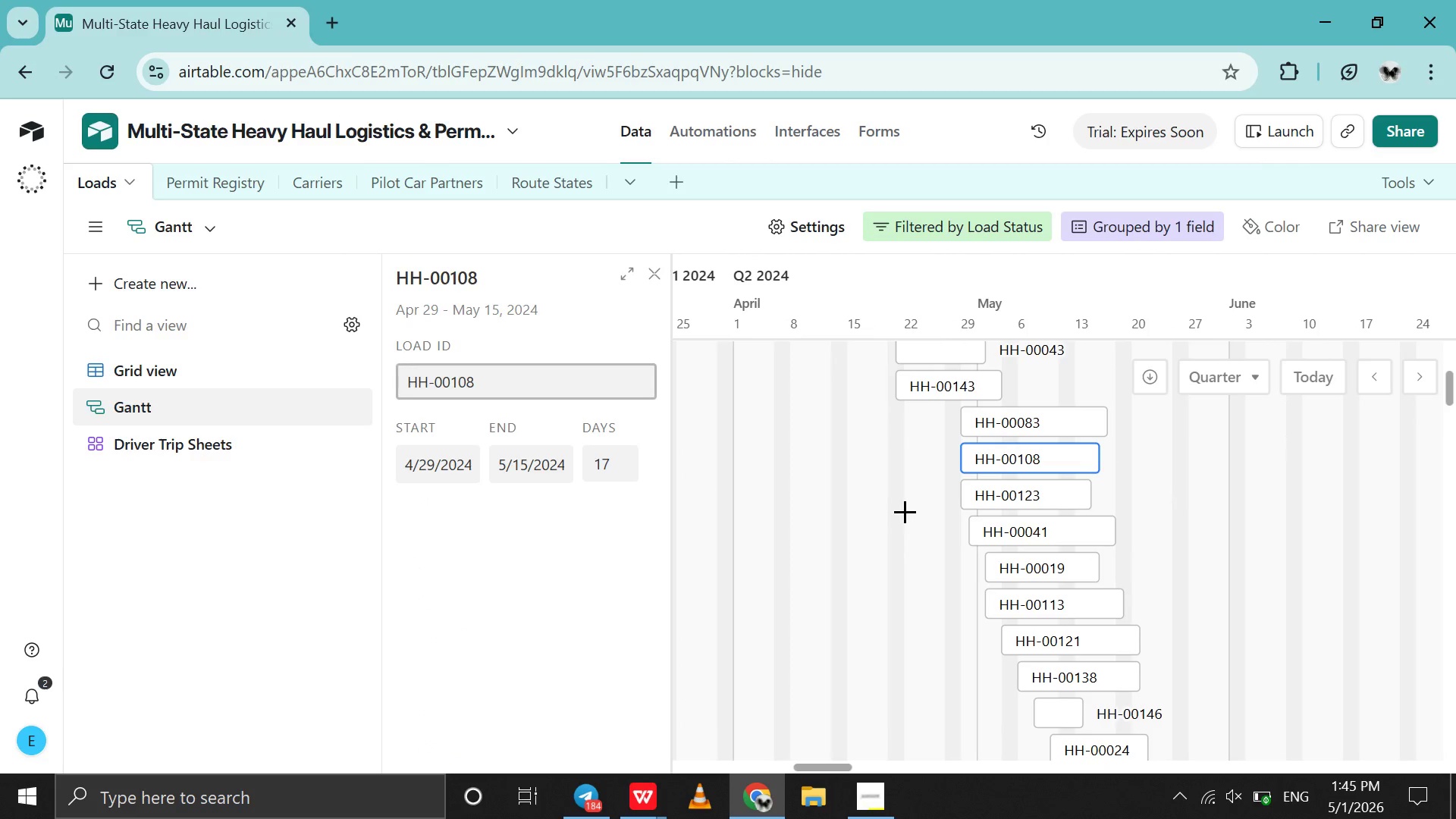 
key(Alt+Meta+PrintScreen)
 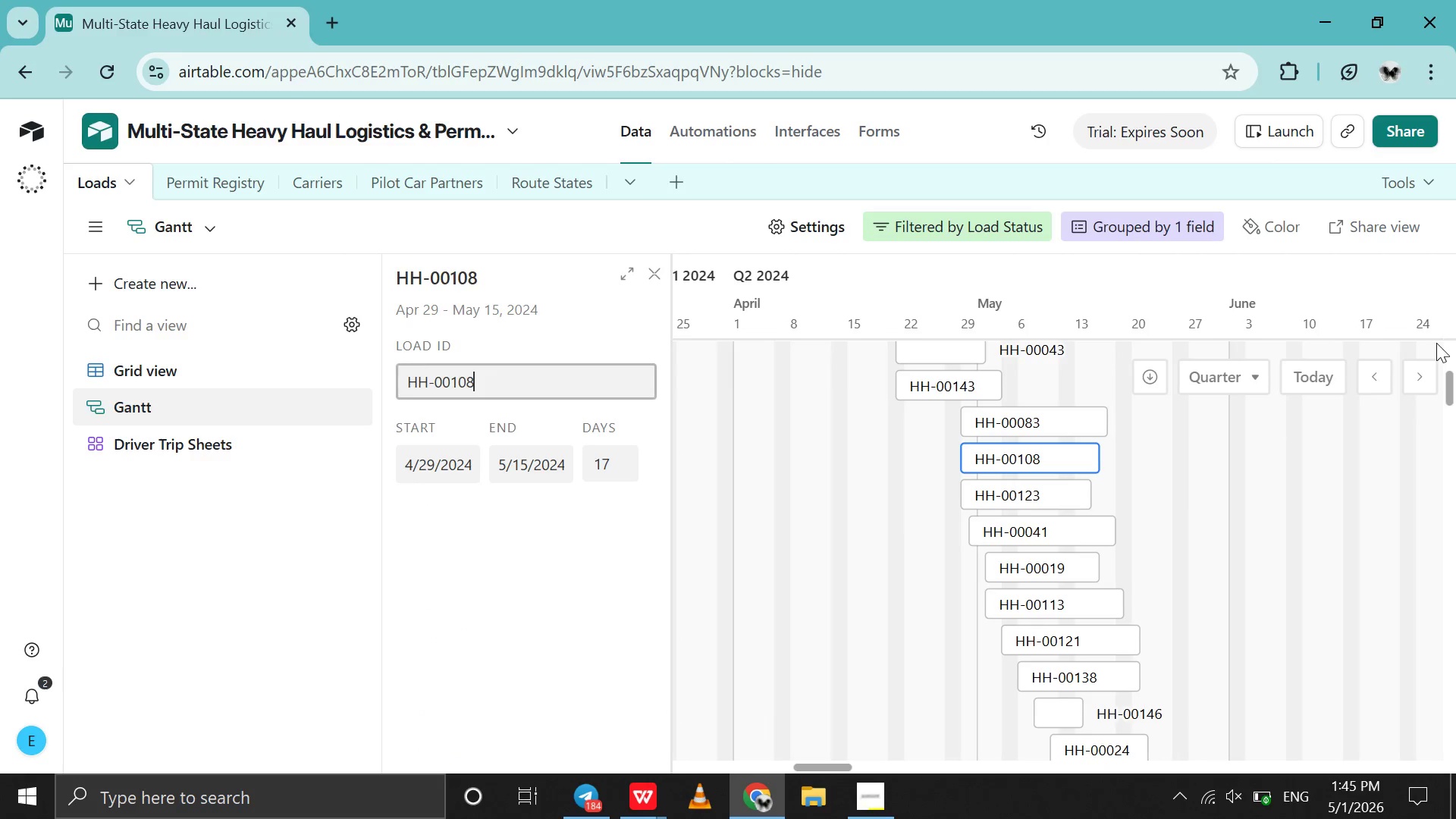 
left_click([1420, 336])
 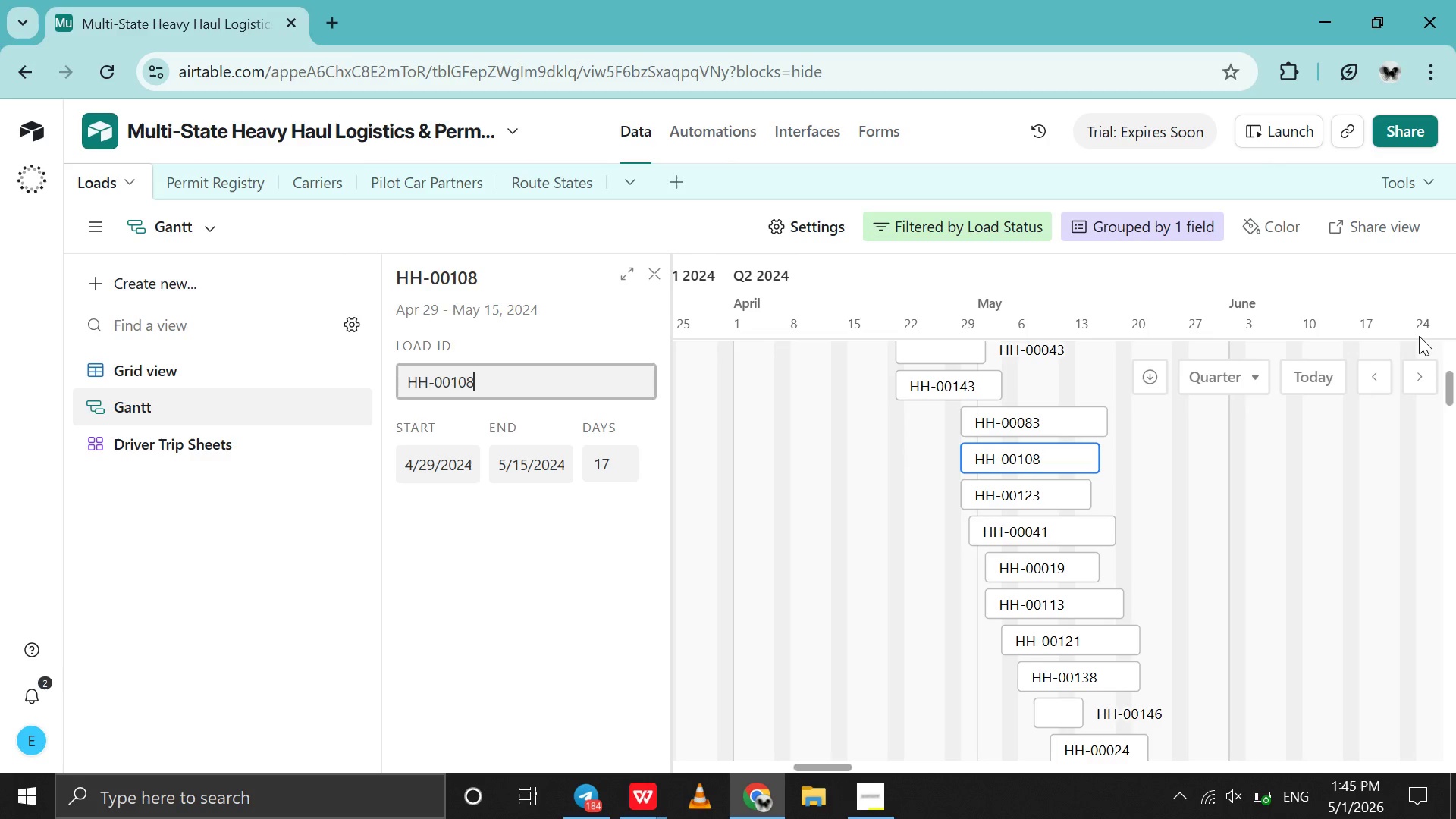 
double_click([1419, 336])
 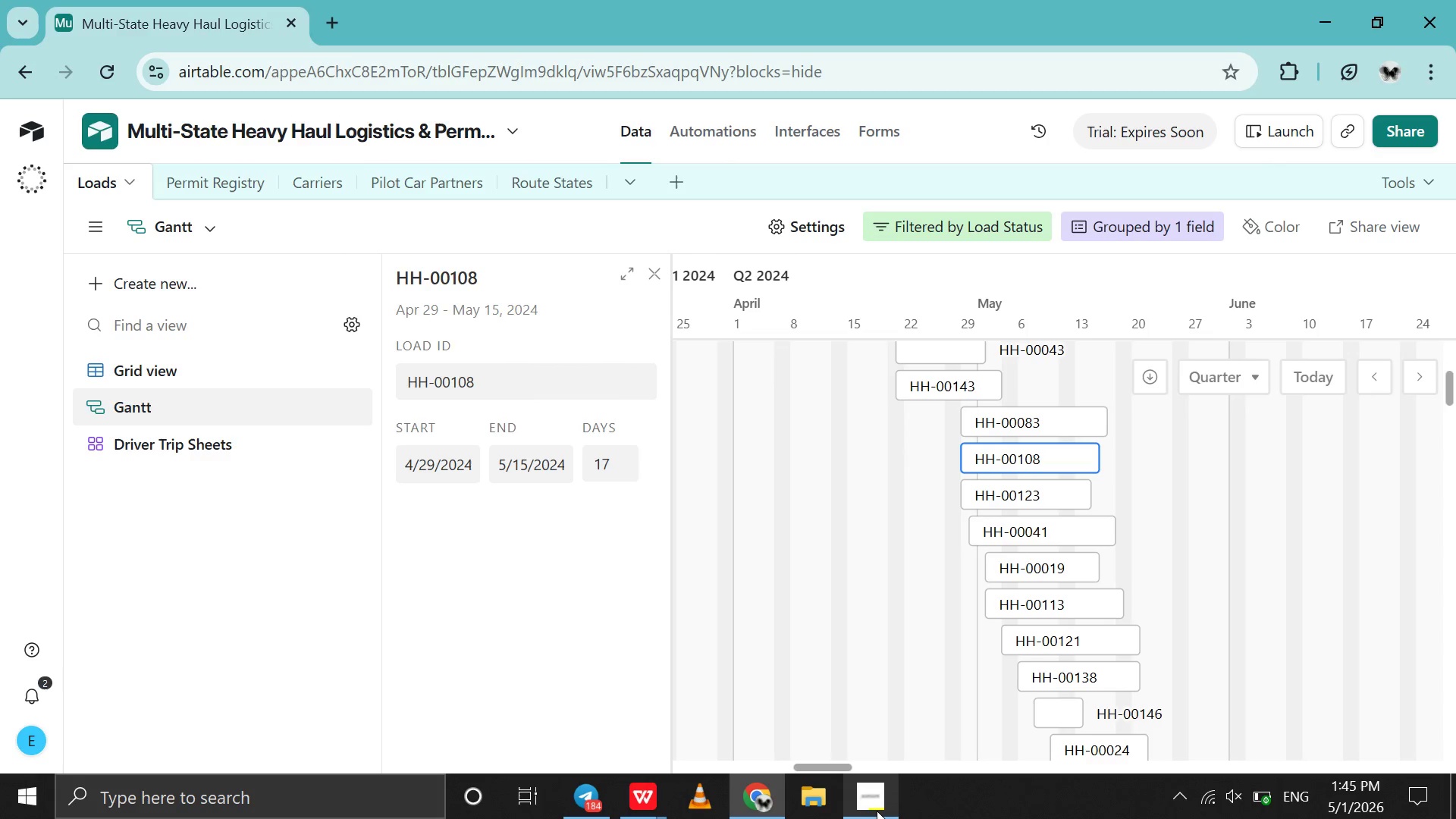 
left_click([873, 811])